 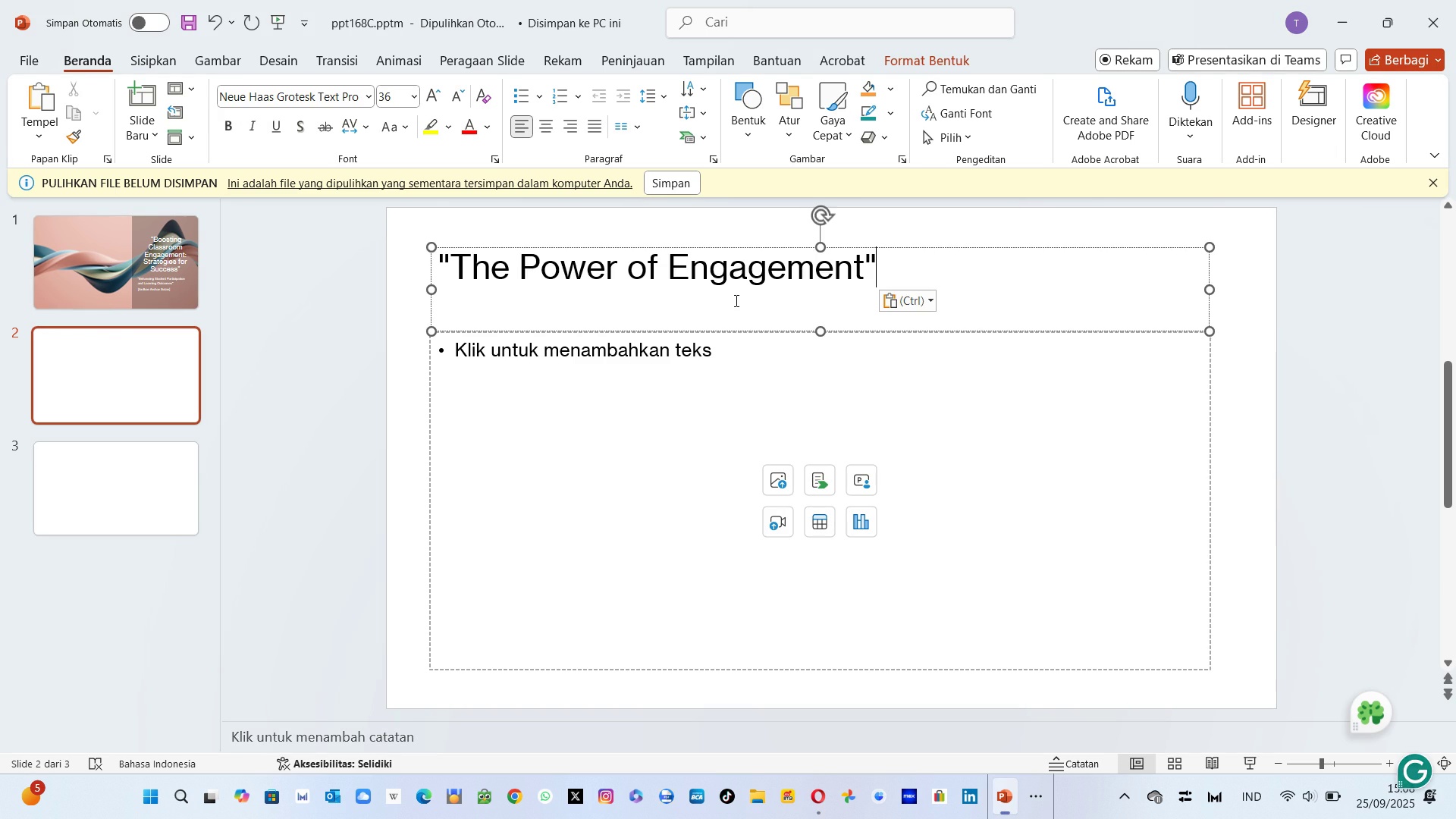 
key(Control+ControlLeft)
 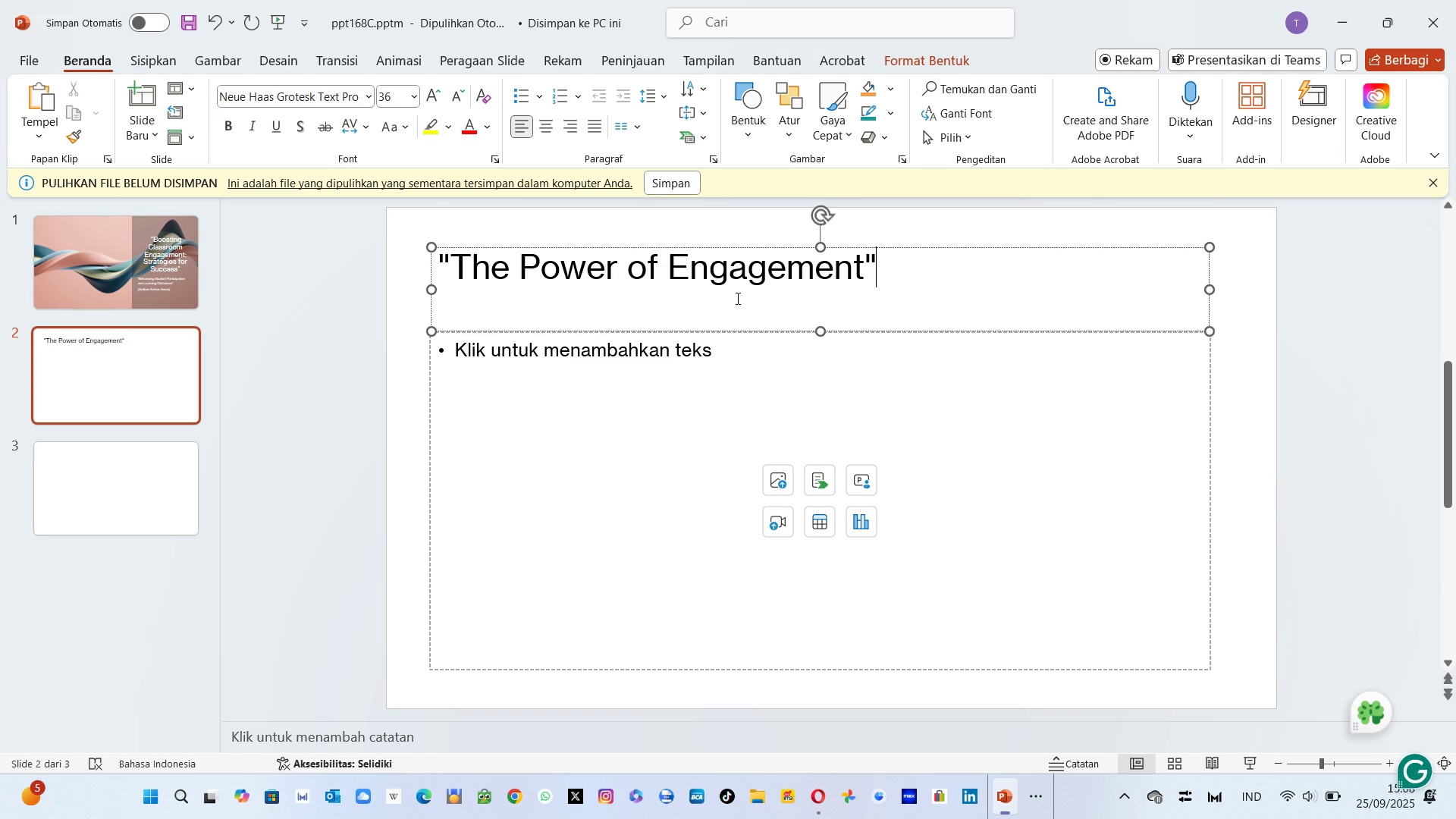 
key(Control+A)
 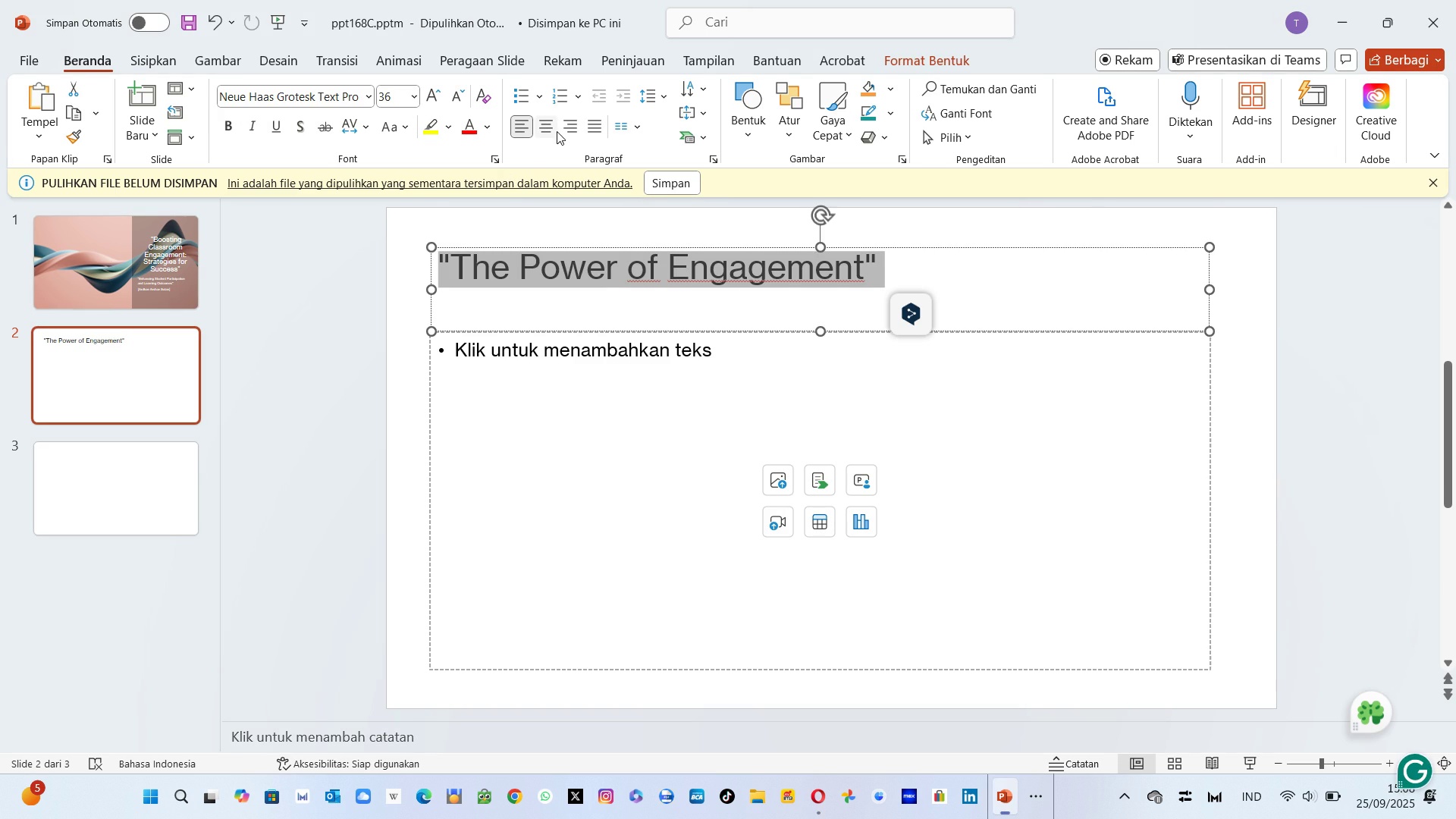 
left_click([549, 127])
 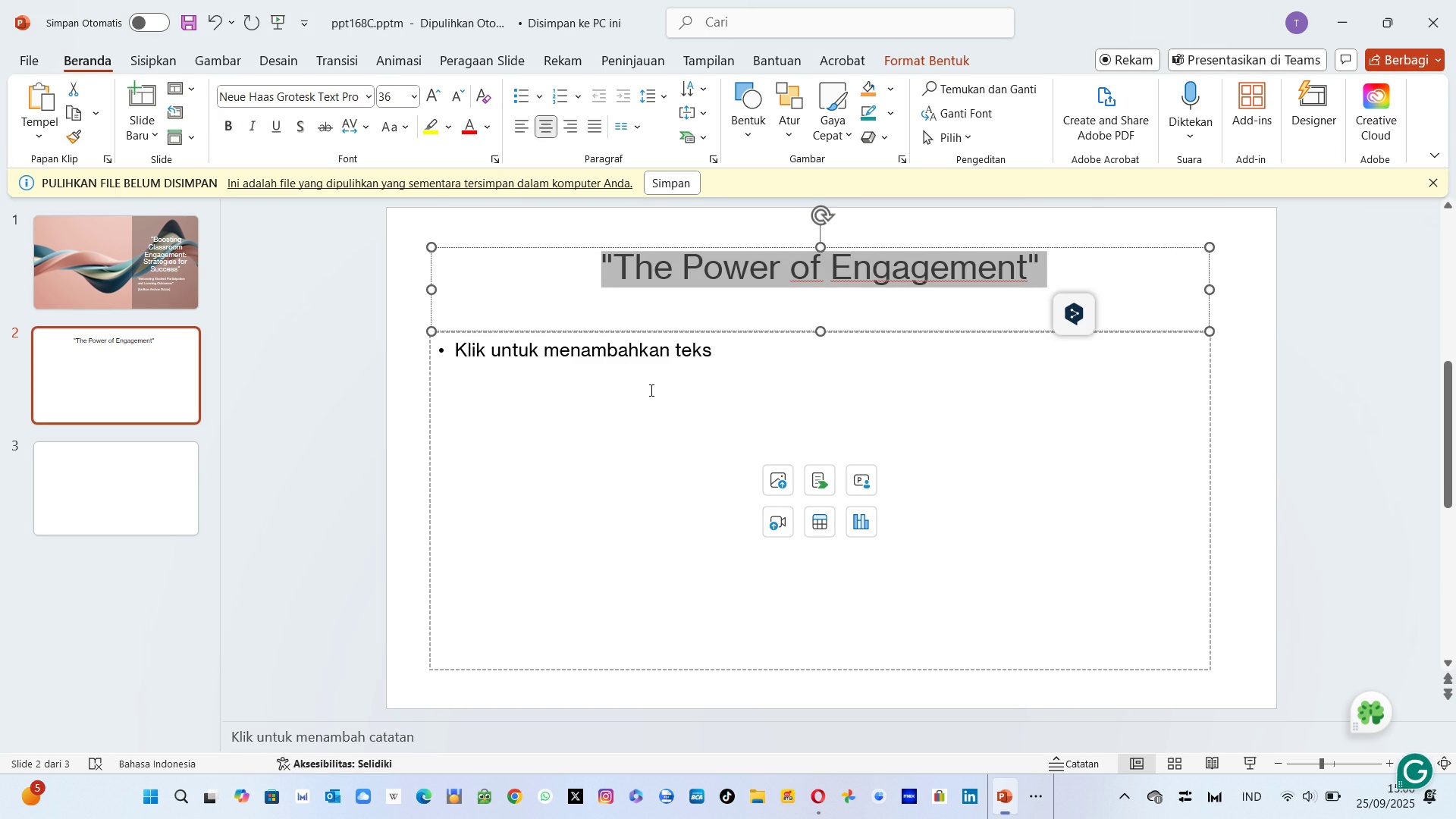 
left_click([650, 390])
 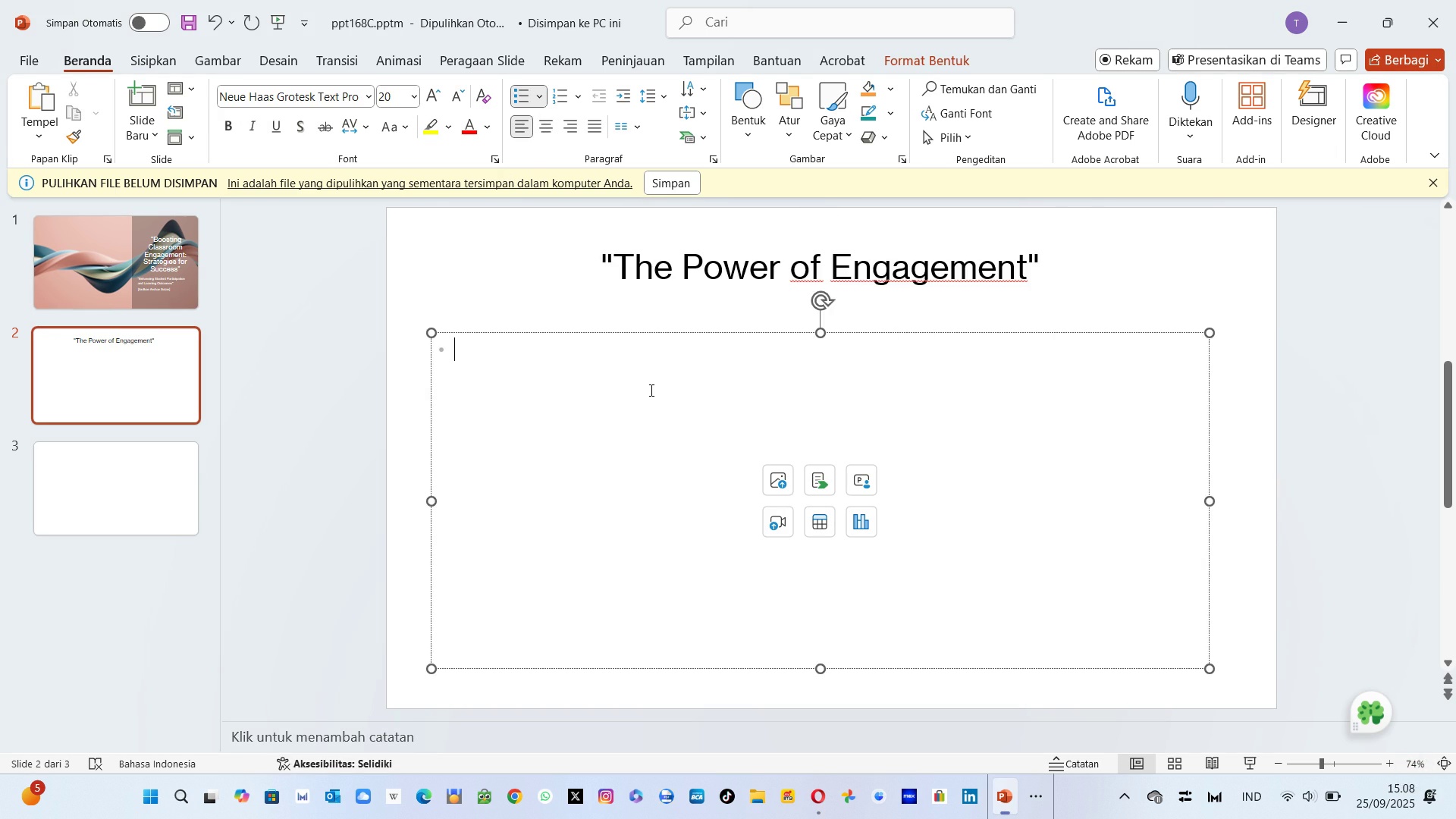 
key(Alt+AltLeft)
 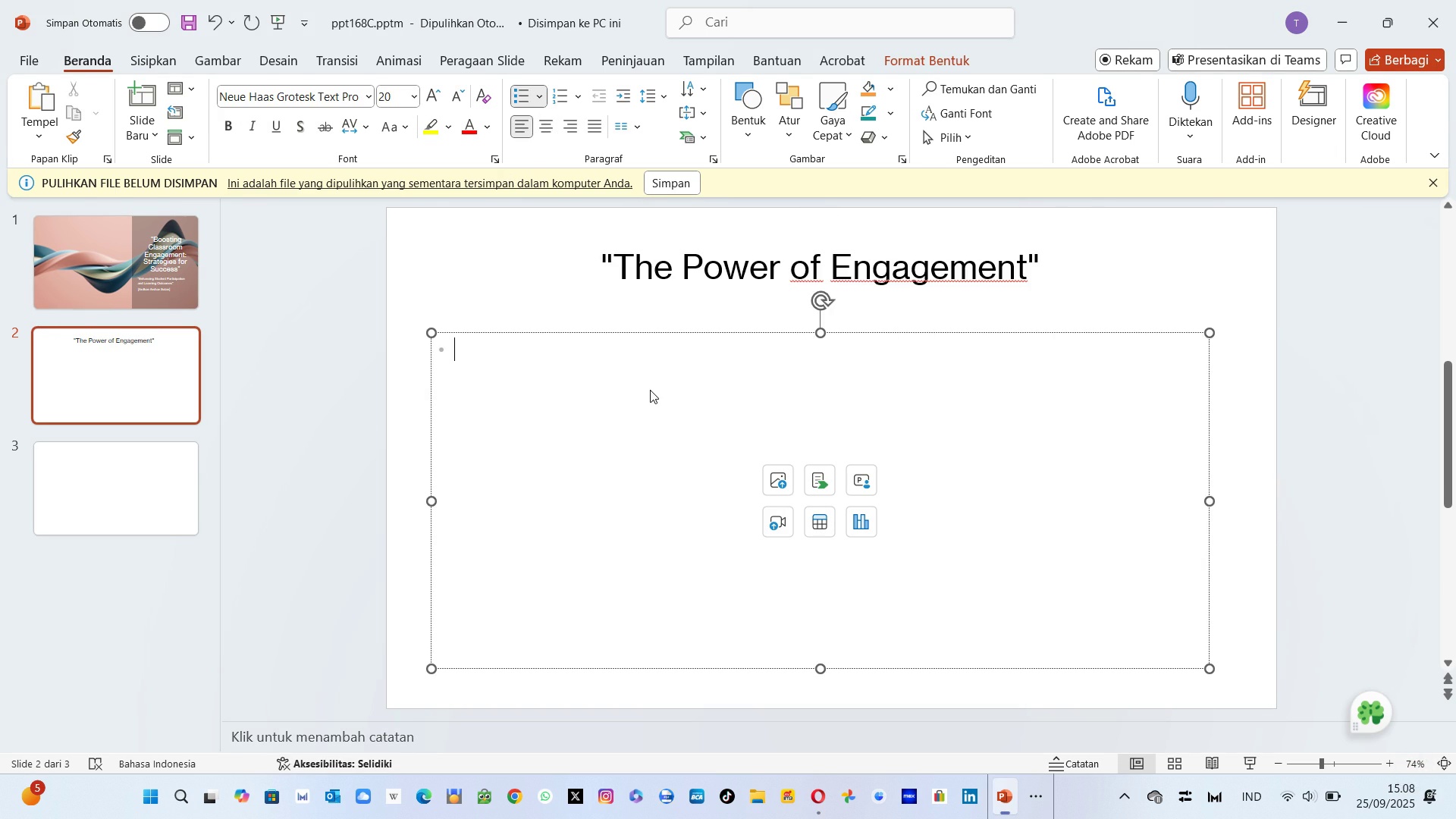 
key(Alt+Tab)
 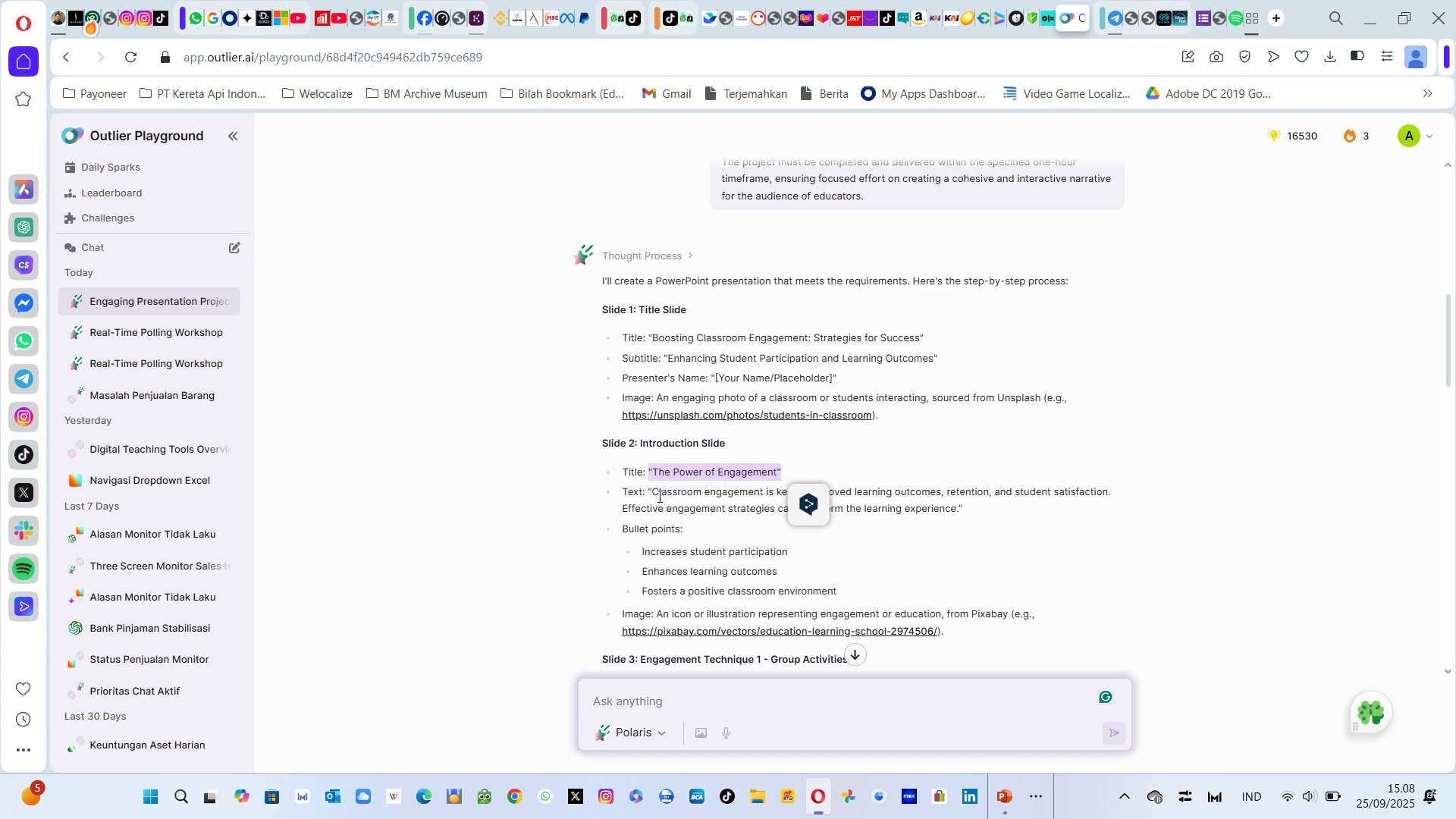 
left_click([731, 541])